 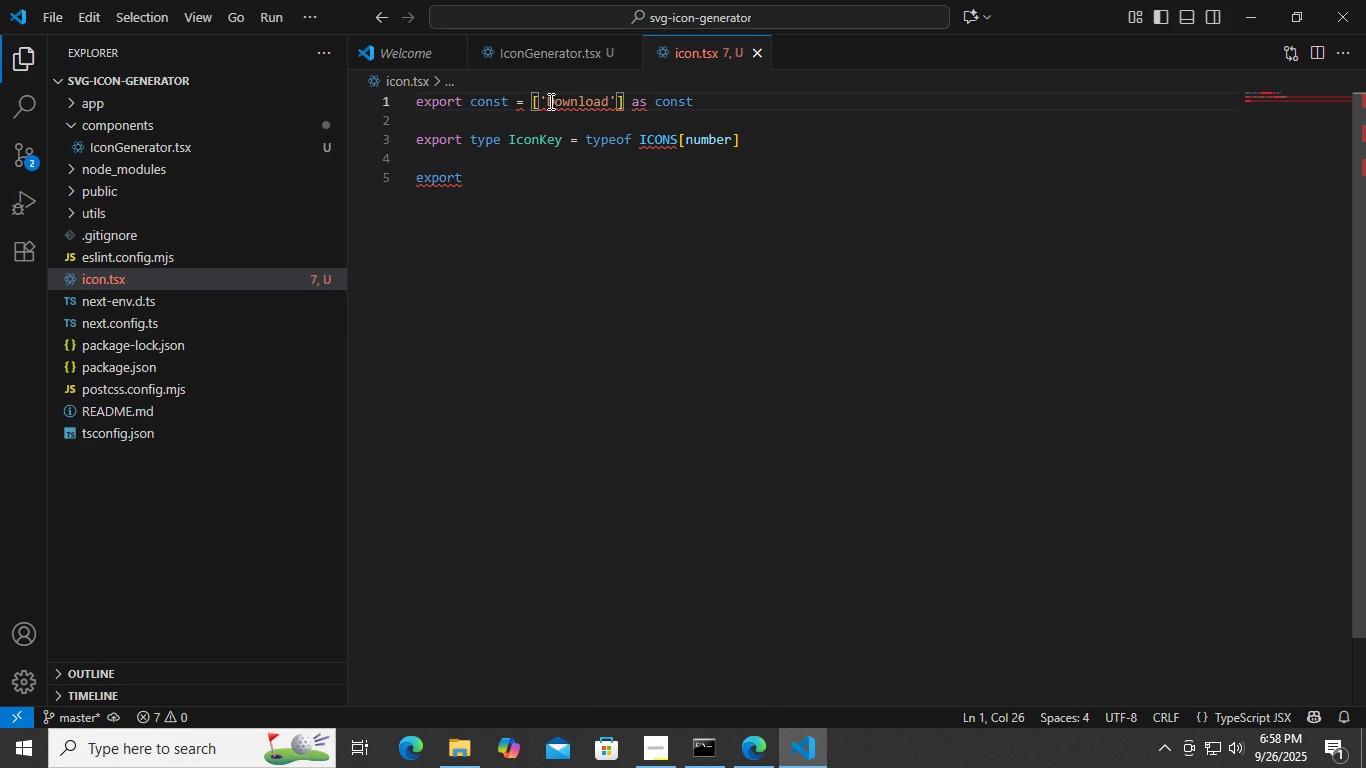 
key(Control+ControlLeft)
 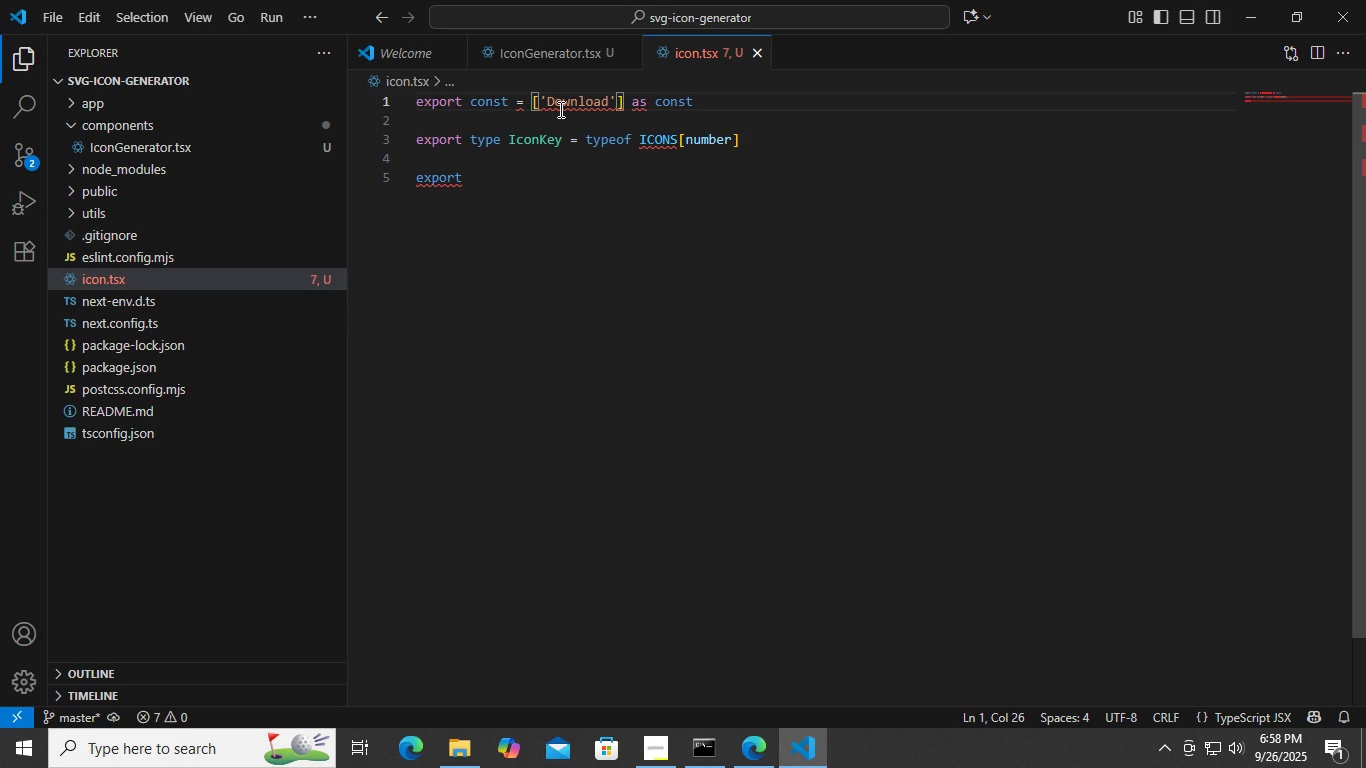 
key(Control+S)
 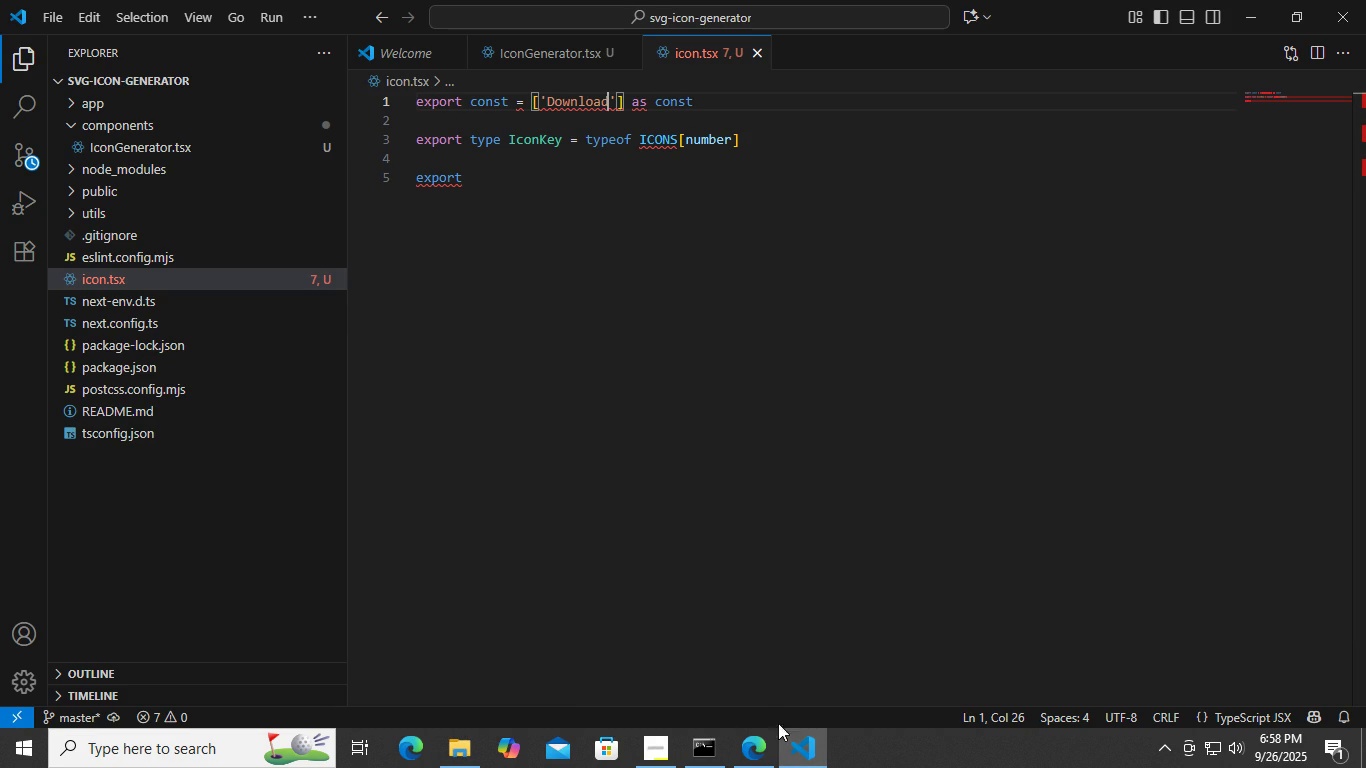 
left_click([758, 751])
 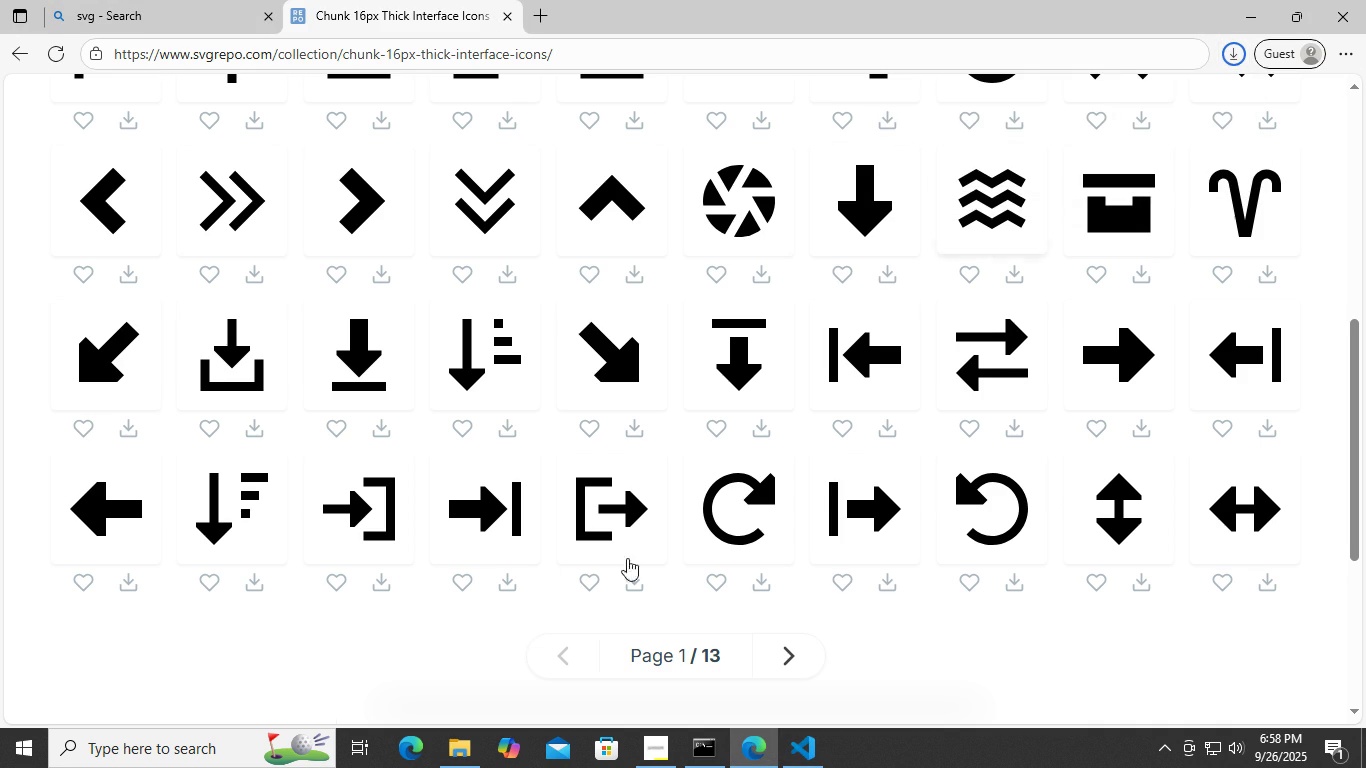 
left_click([797, 767])
 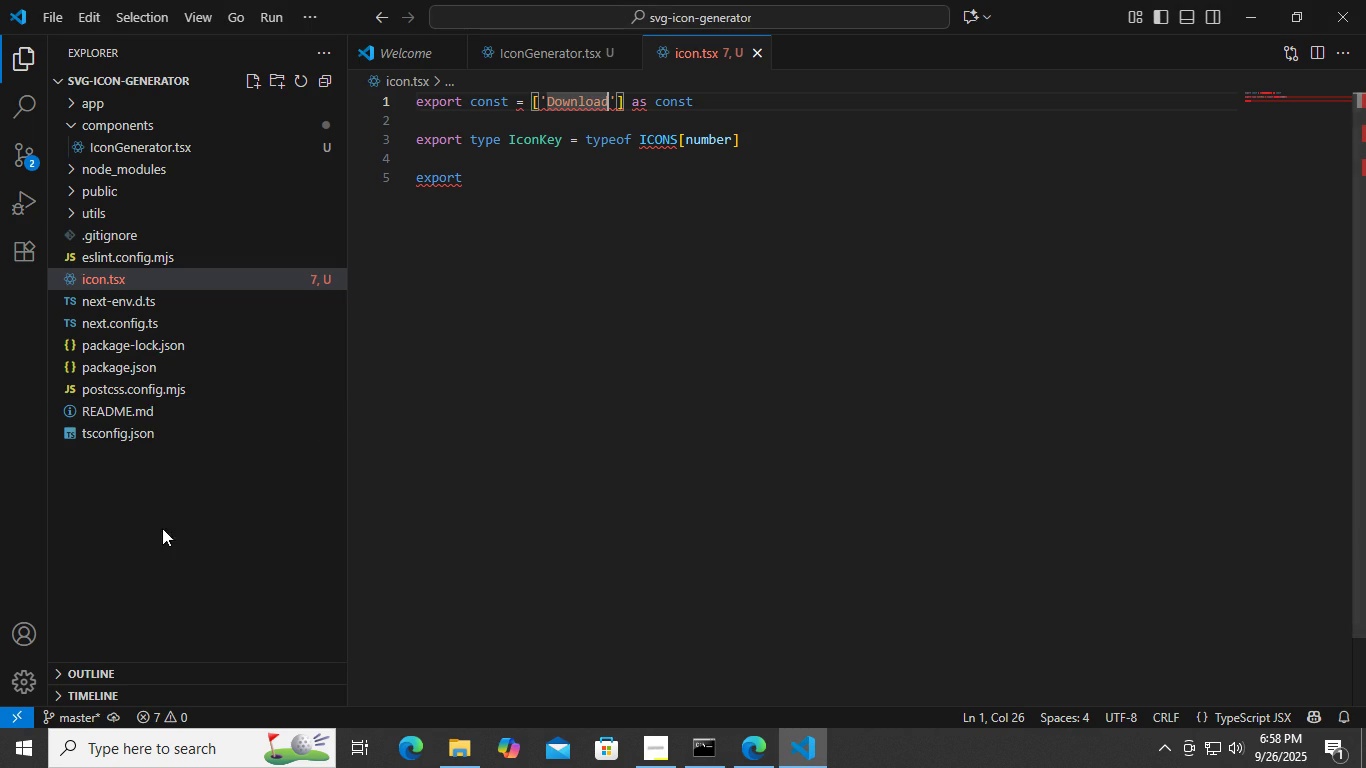 
left_click([163, 528])
 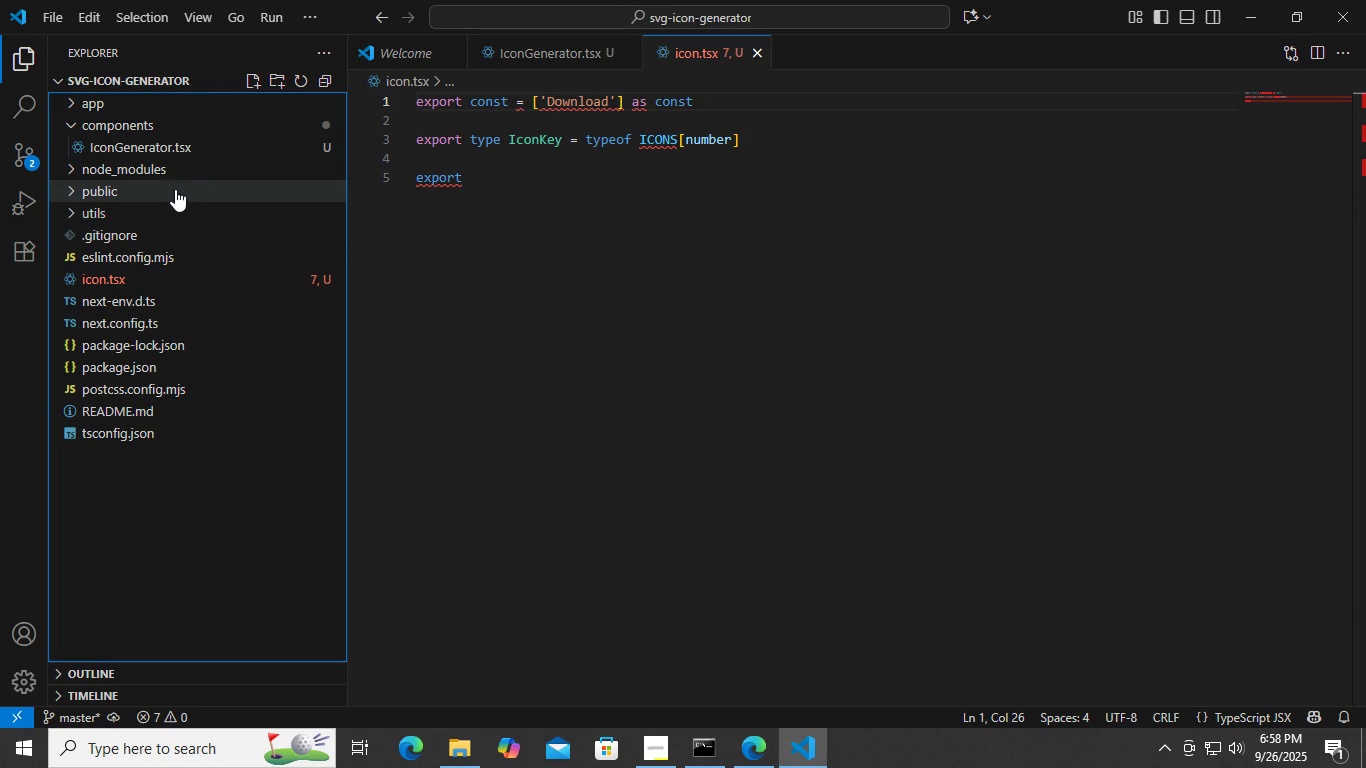 
left_click([177, 187])
 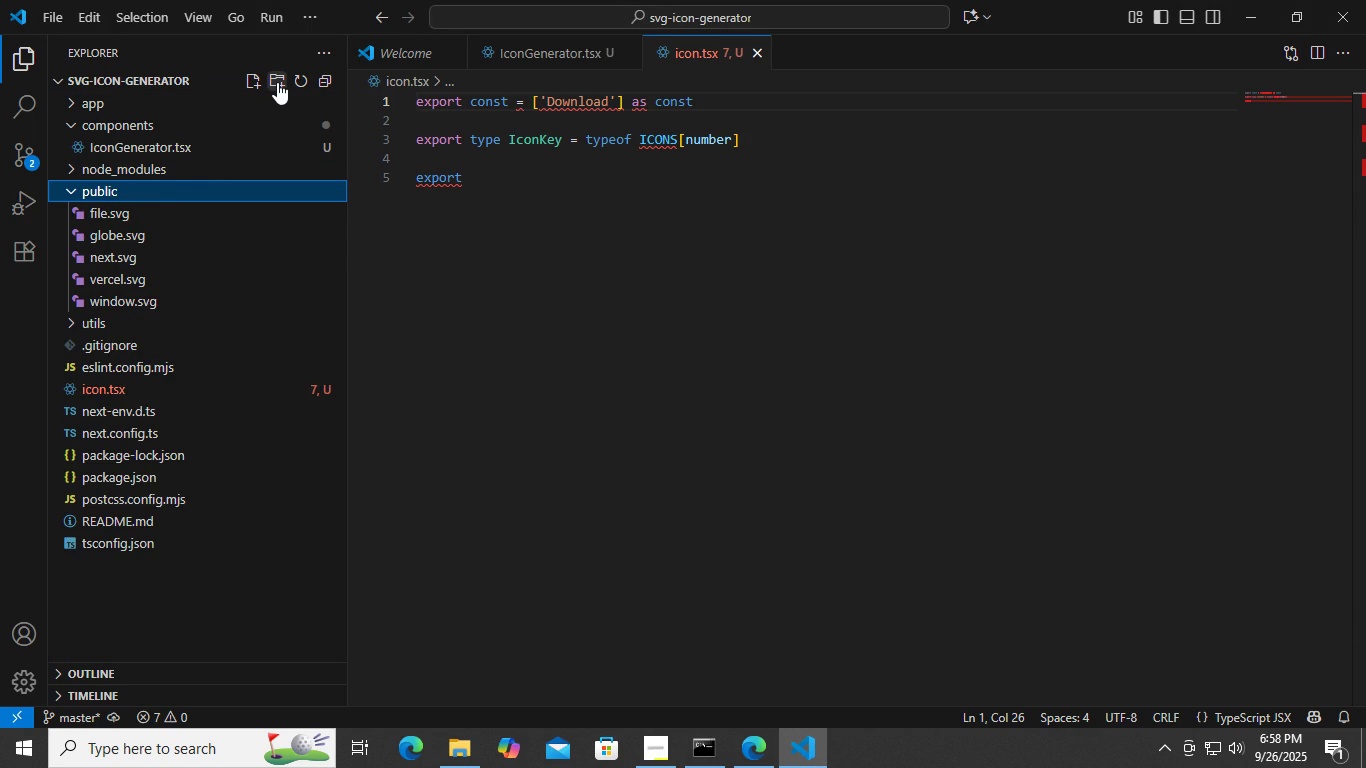 
left_click([277, 82])
 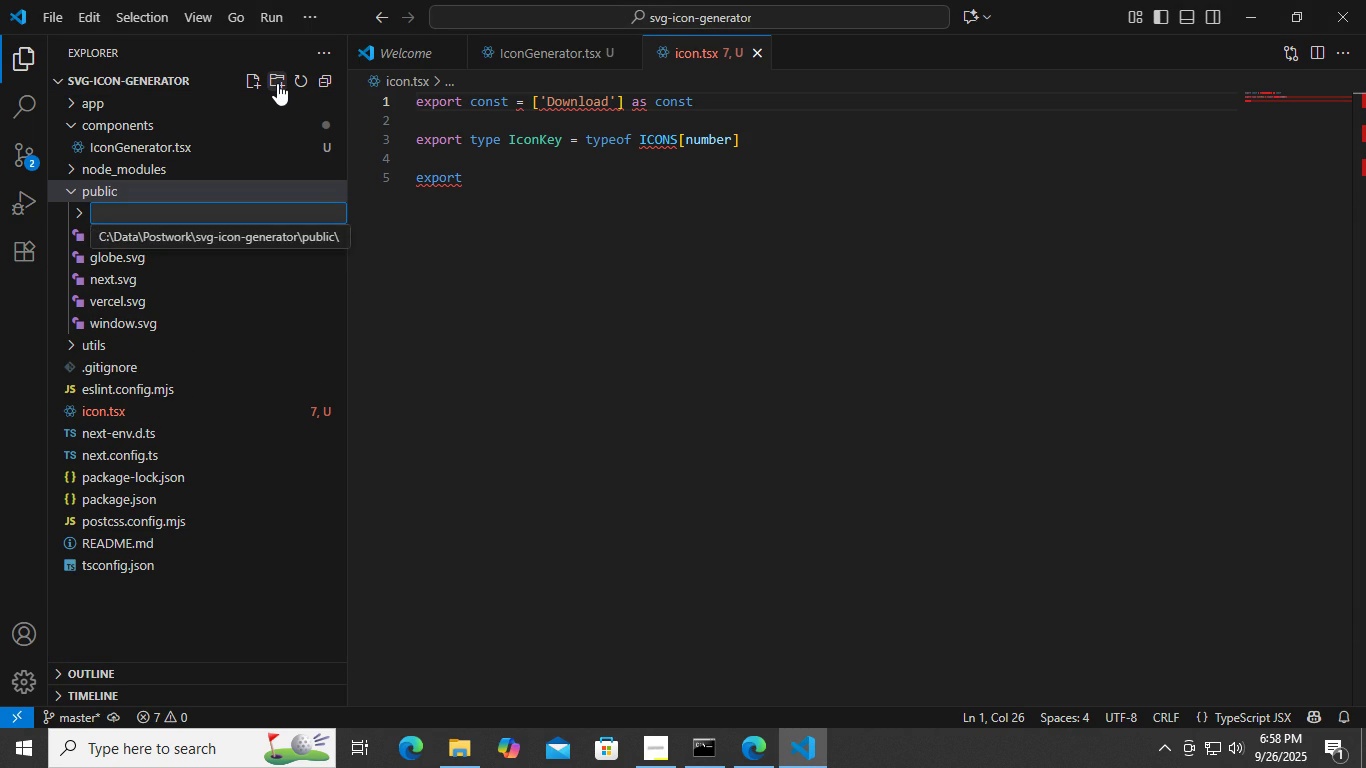 
type(icons)
 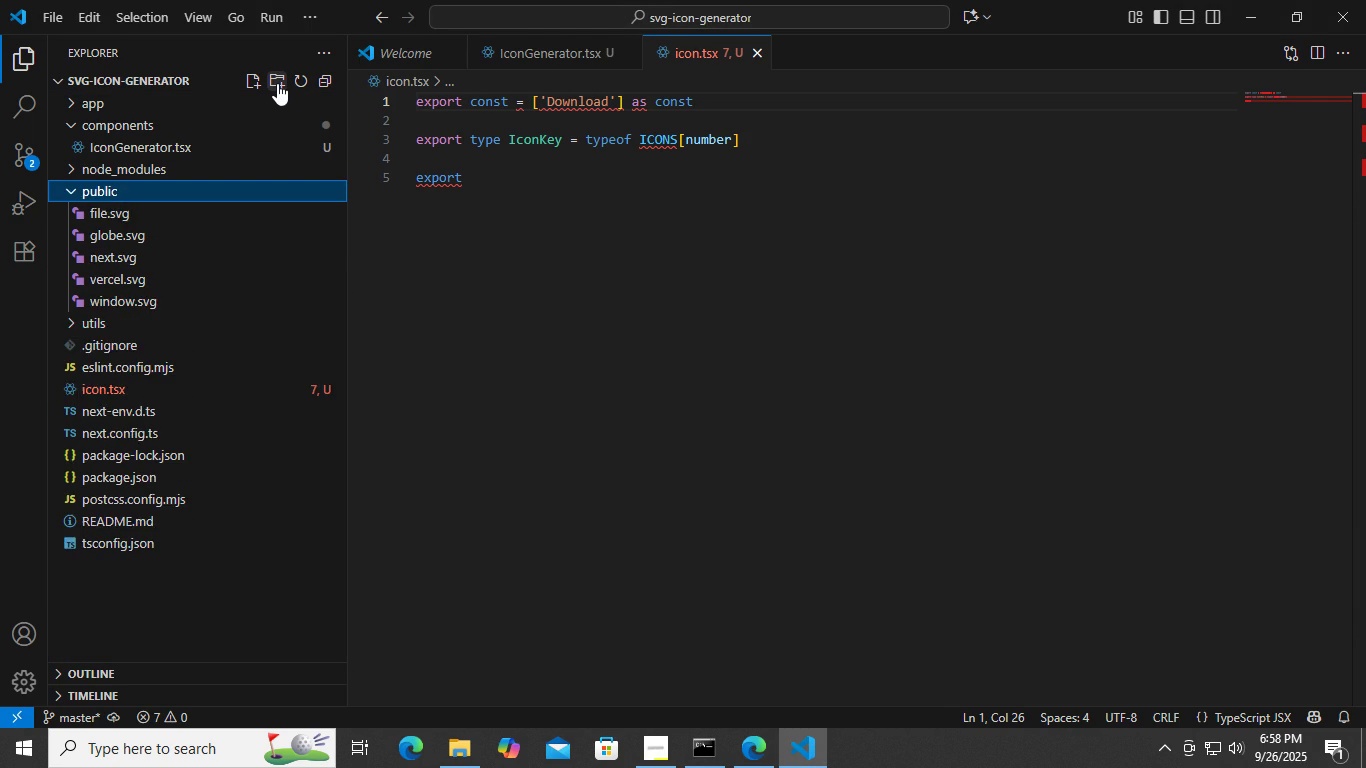 
key(Enter)
 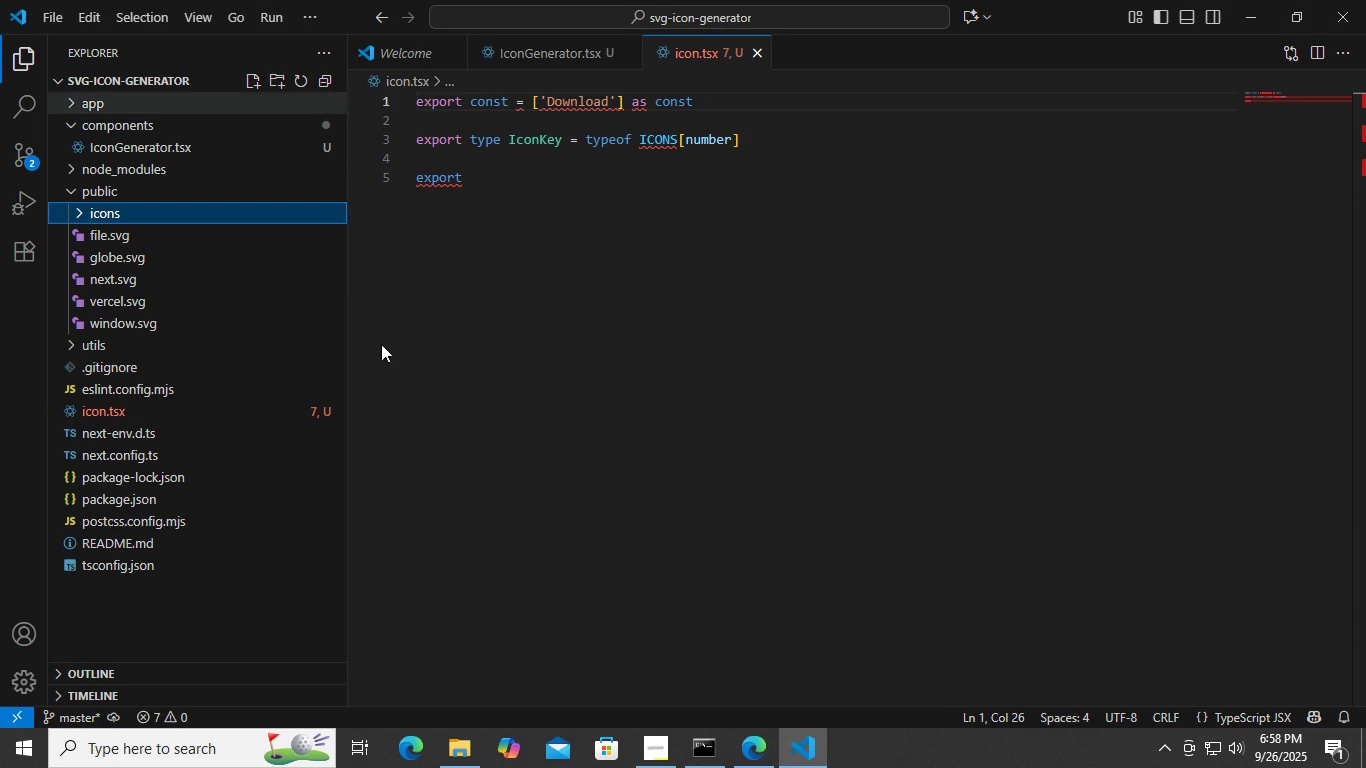 
left_click([508, 477])
 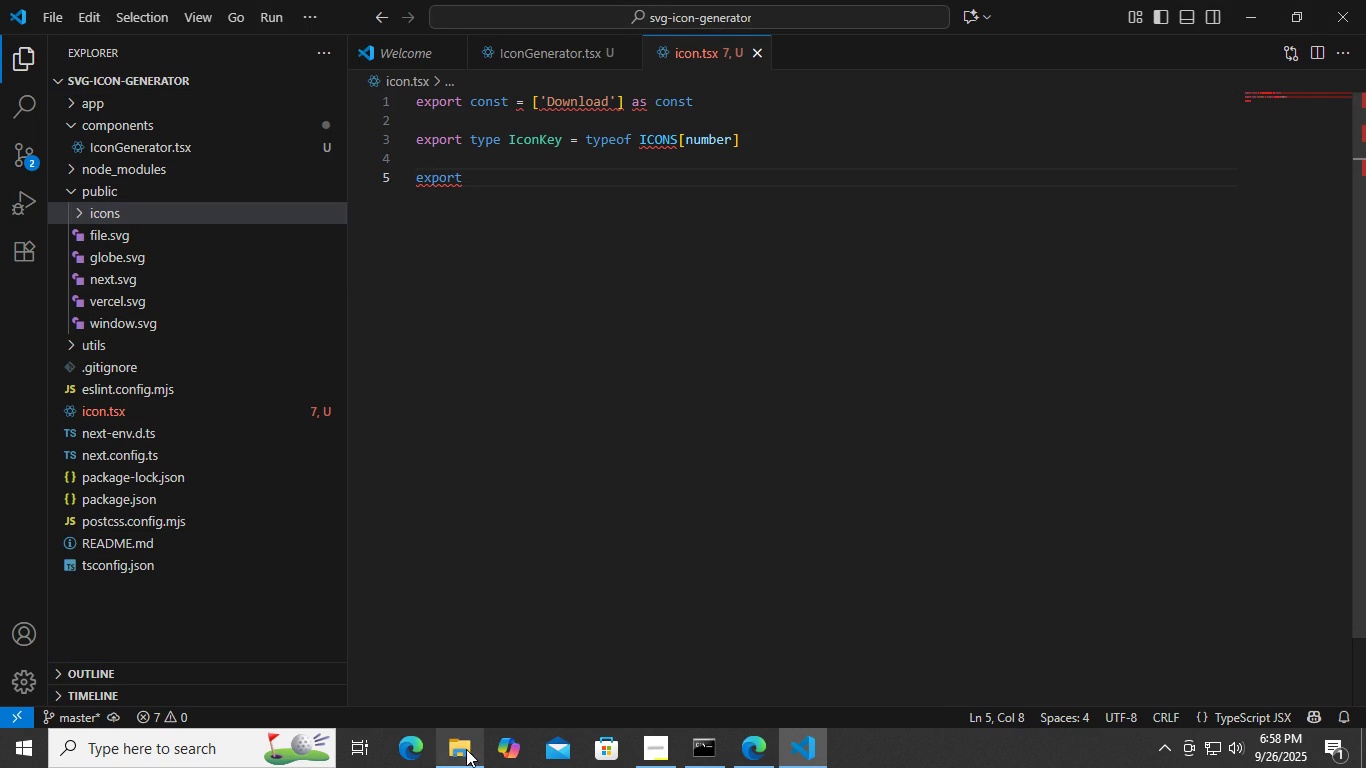 
left_click([466, 749])
 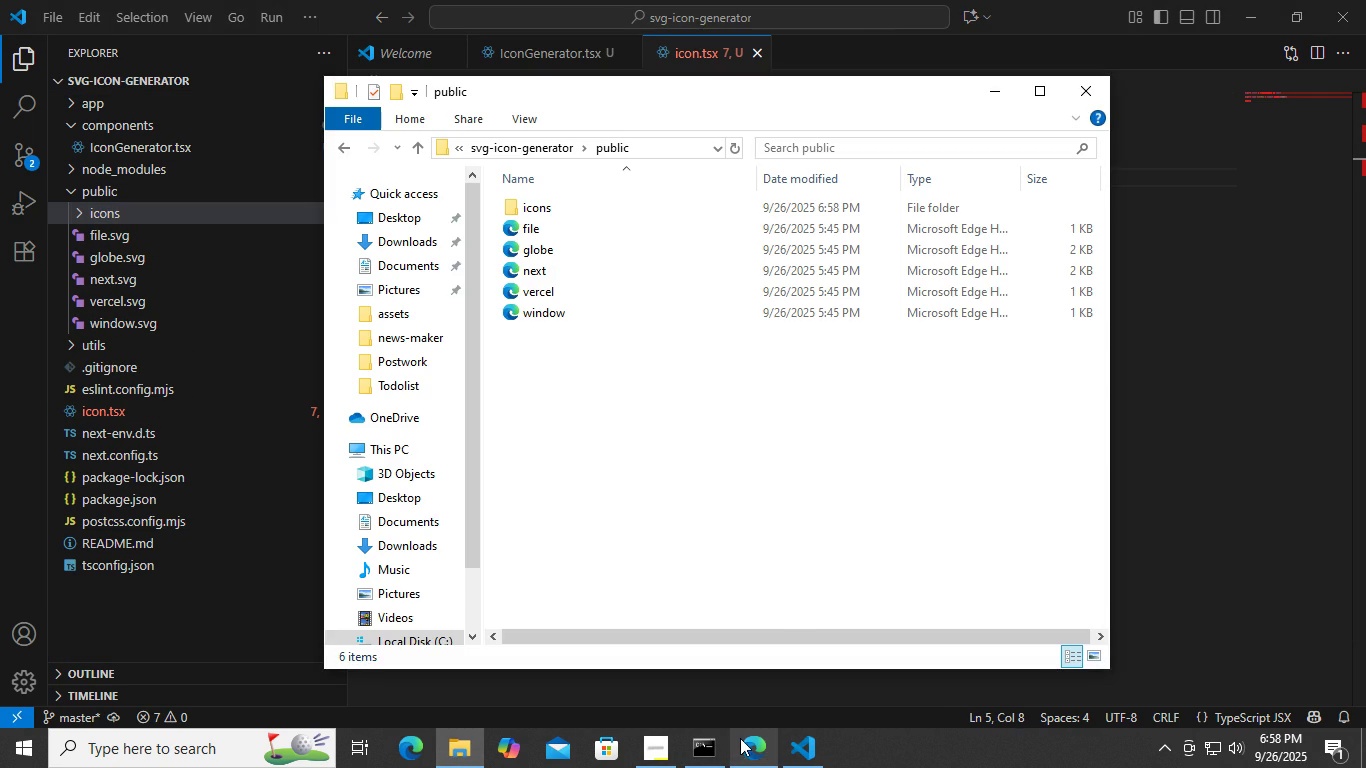 
left_click([742, 740])
 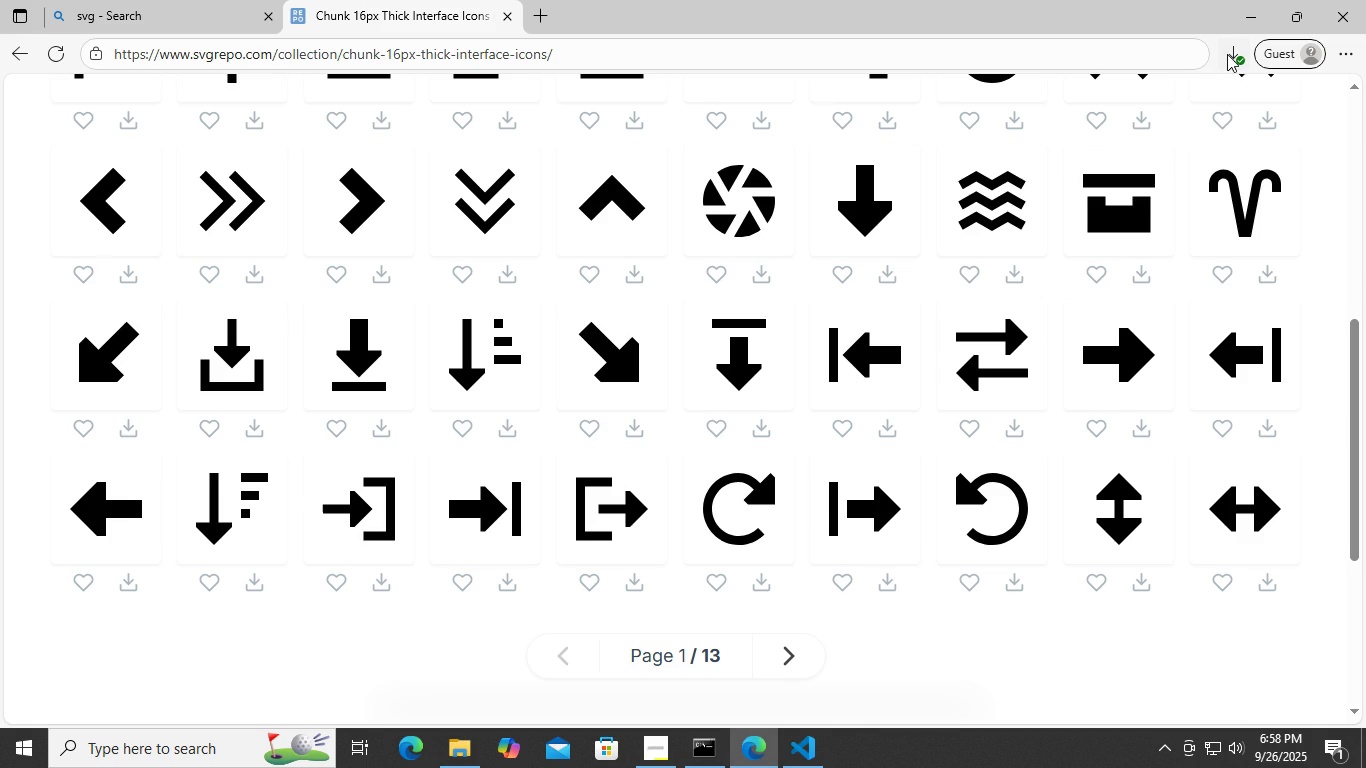 
left_click([1227, 54])
 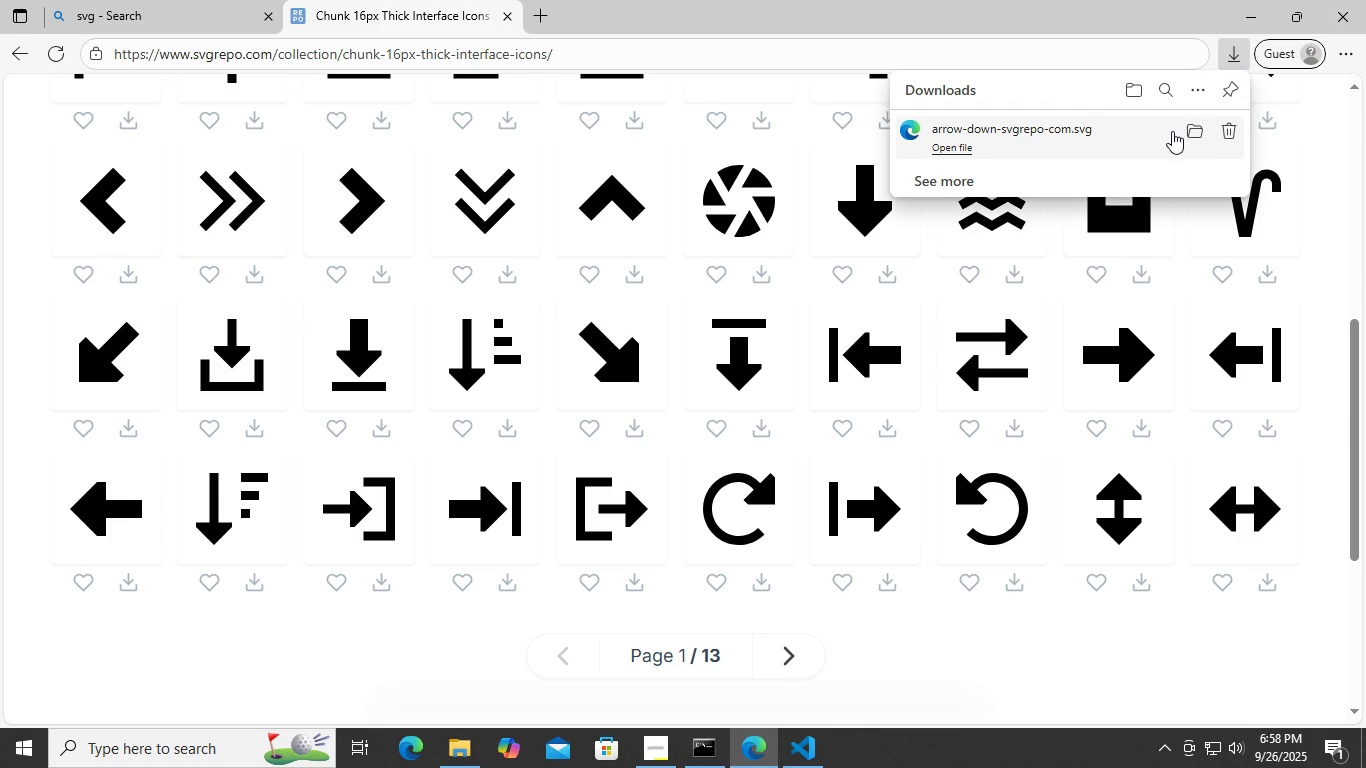 
mouse_move([1171, 139])
 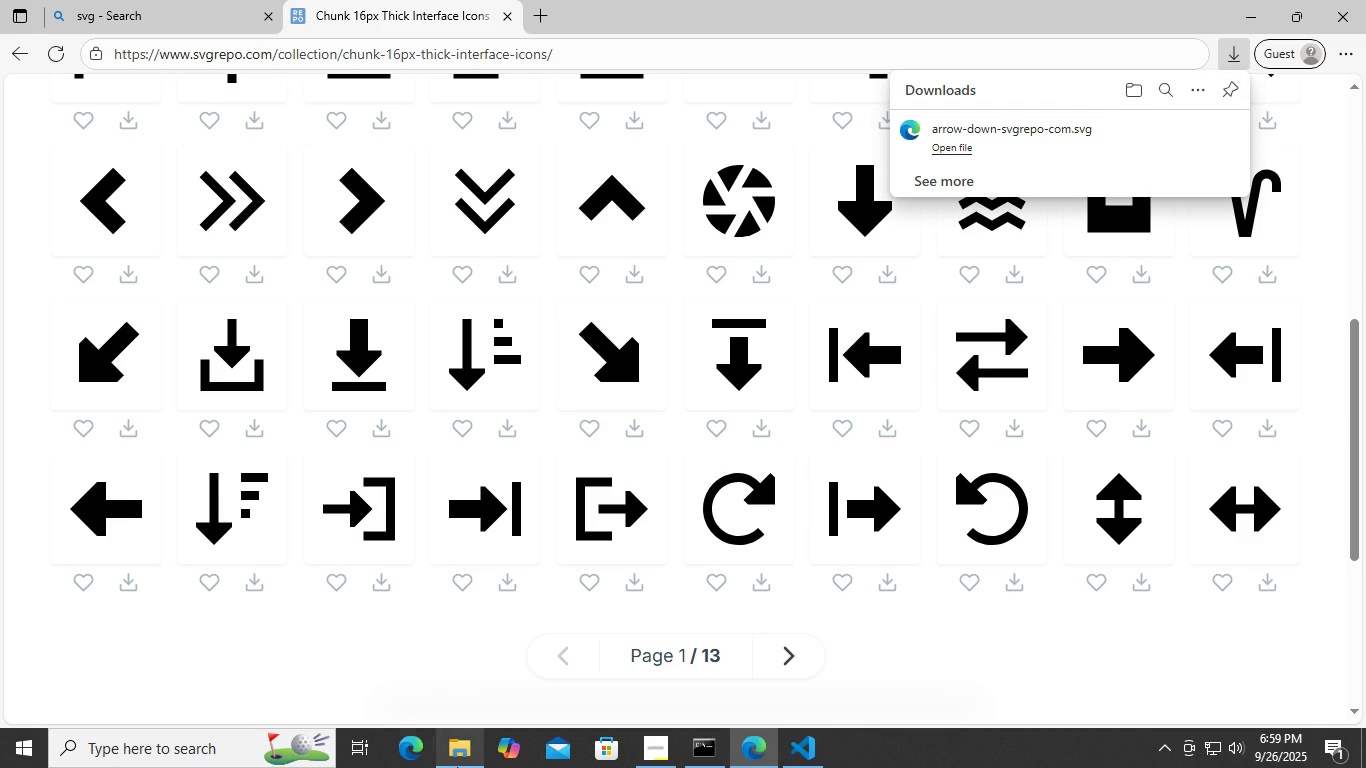 
left_click([458, 767])
 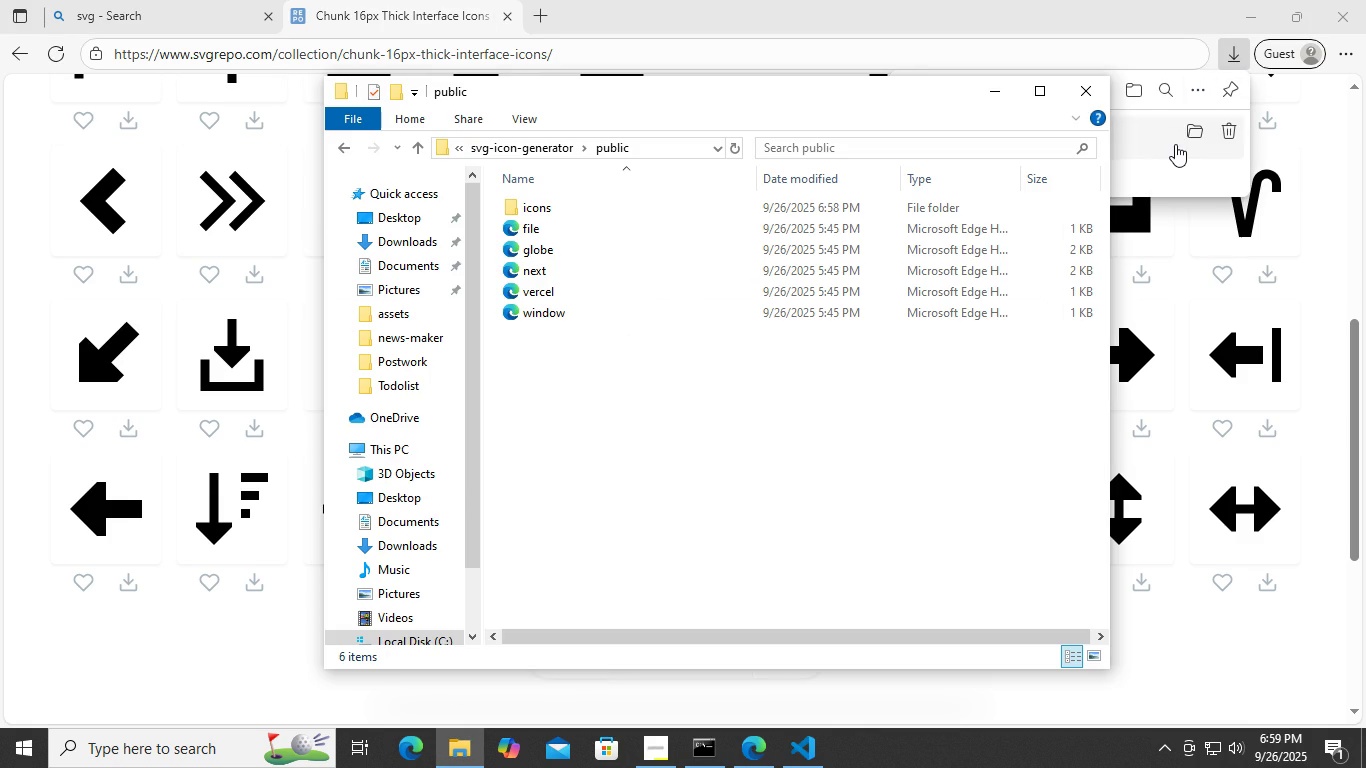 
left_click([1175, 146])
 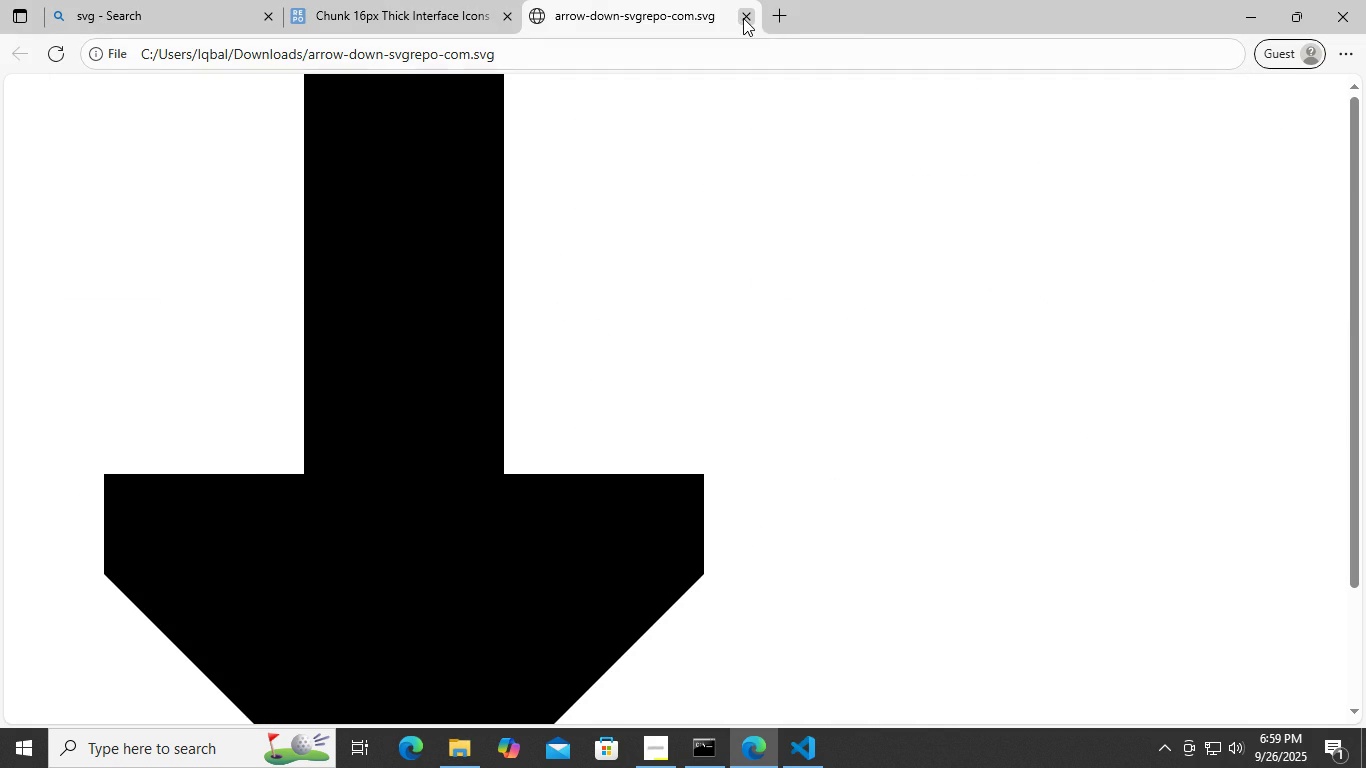 
left_click([743, 18])
 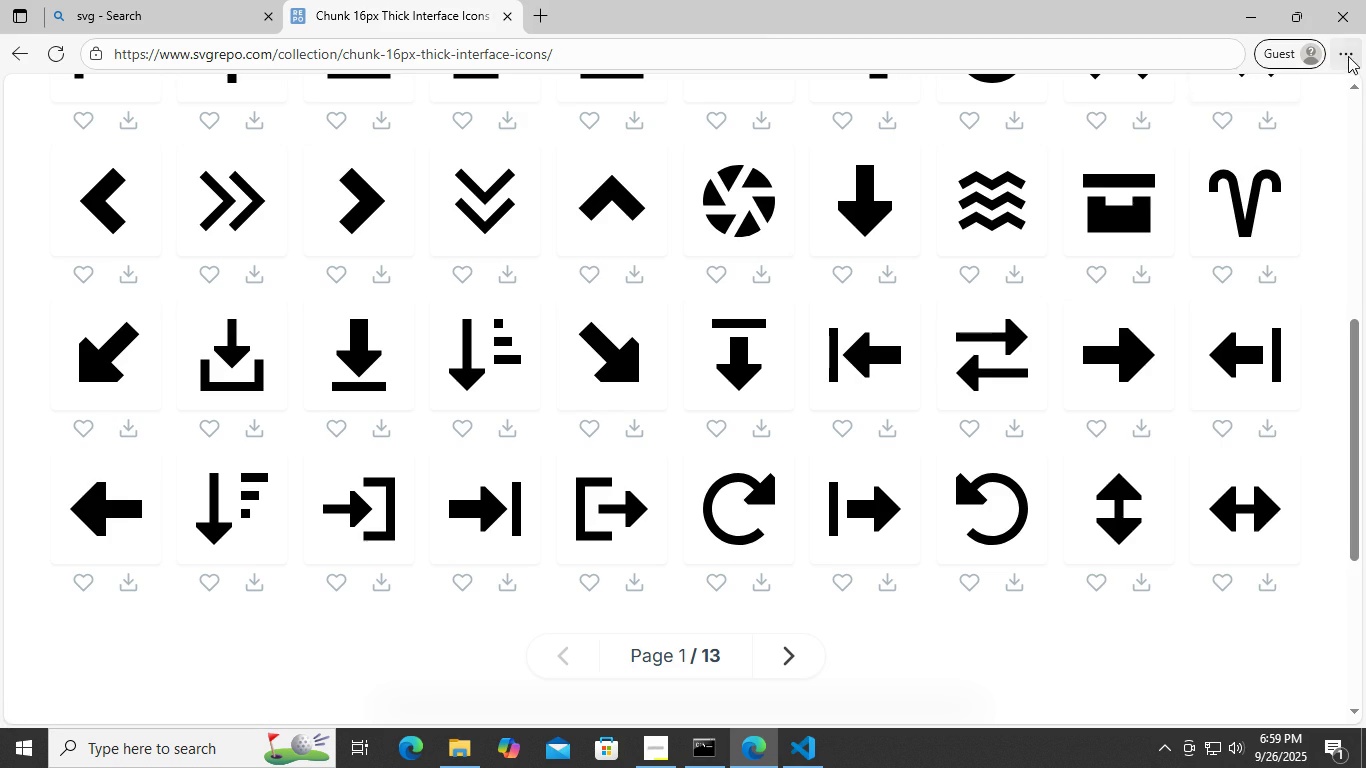 
left_click([1348, 56])
 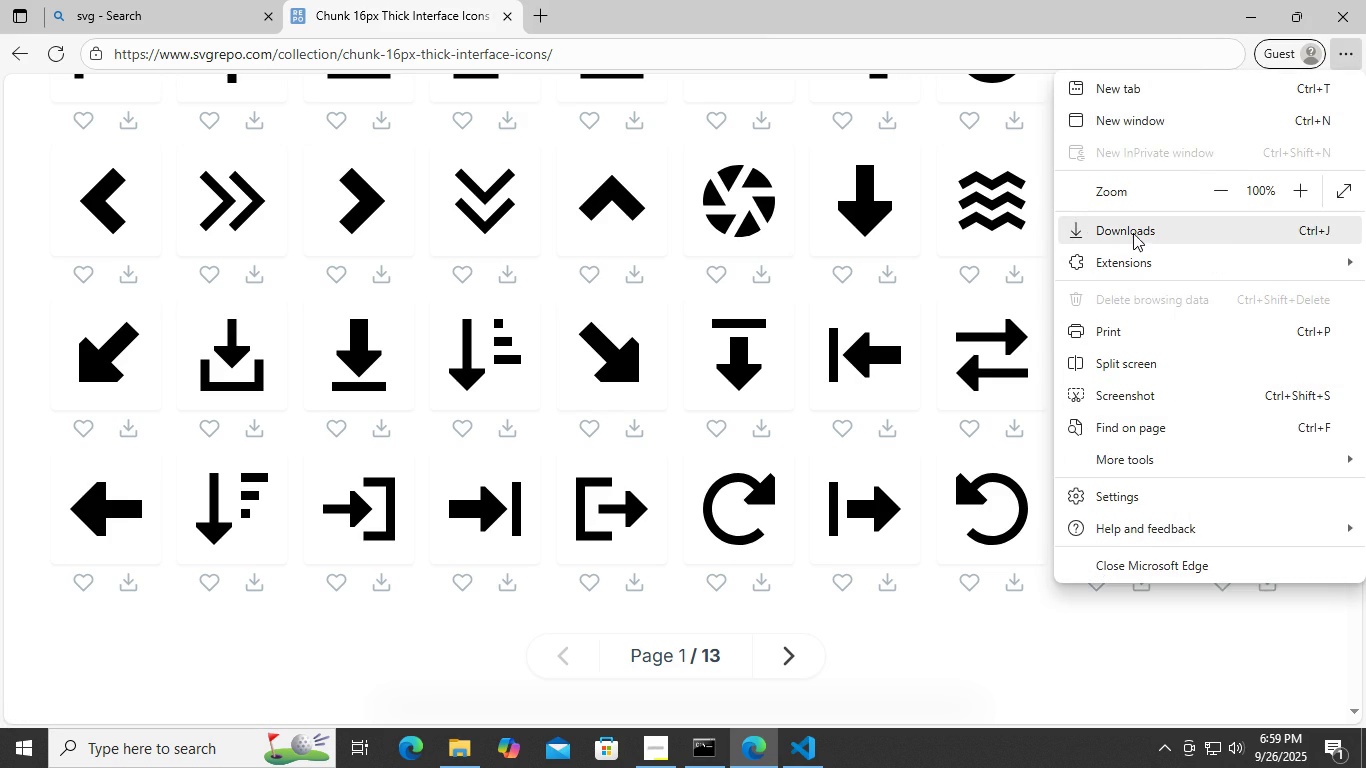 
left_click([1133, 233])
 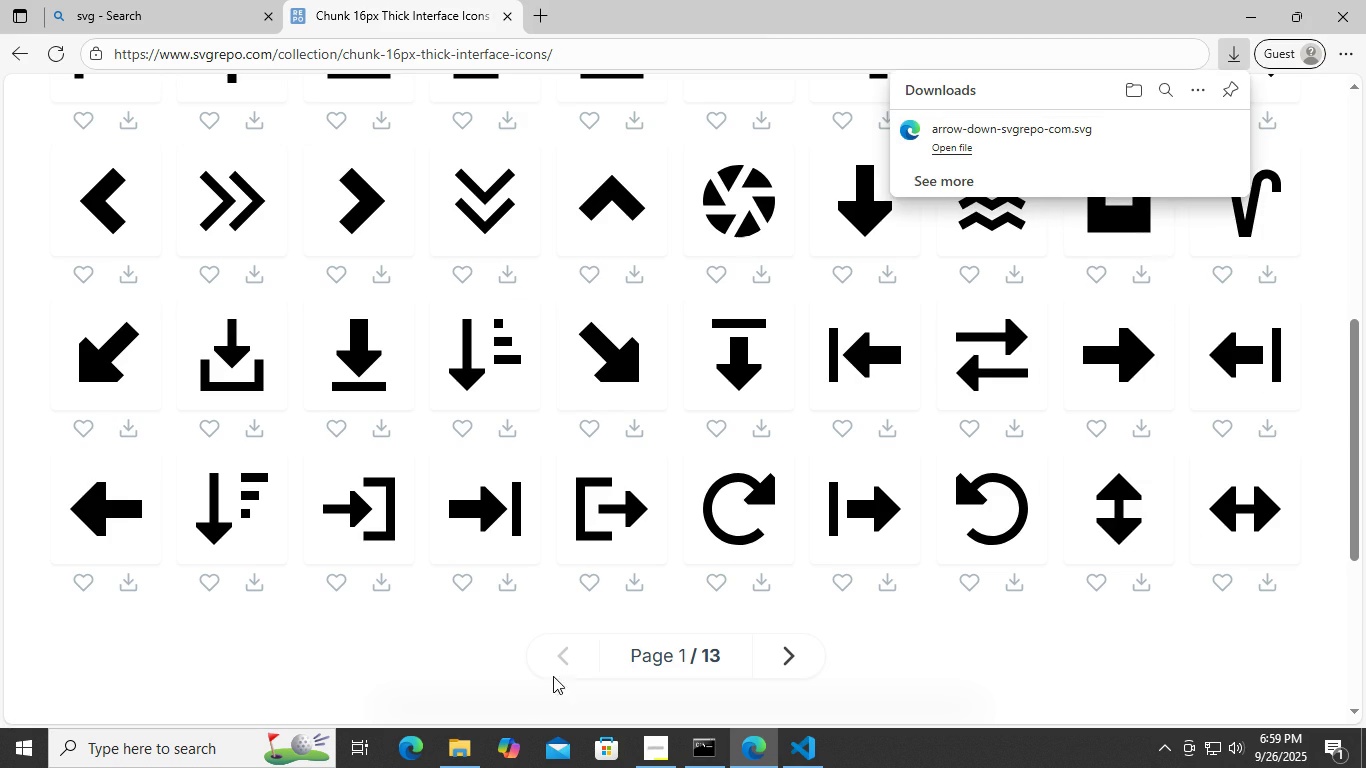 
left_click([458, 743])